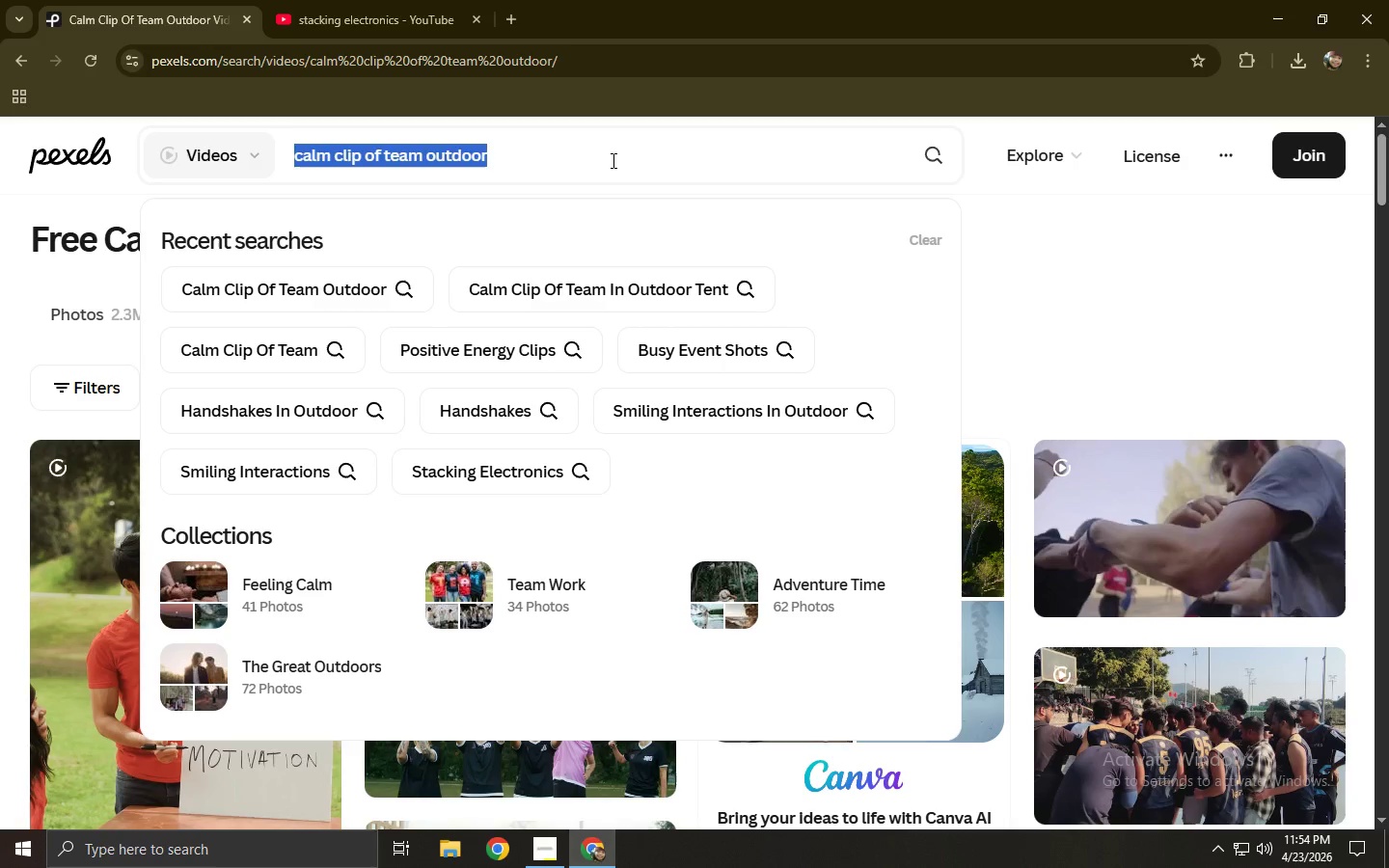 
type(wide event sgho)
key(Backspace)
key(Backspace)
type(ot)
 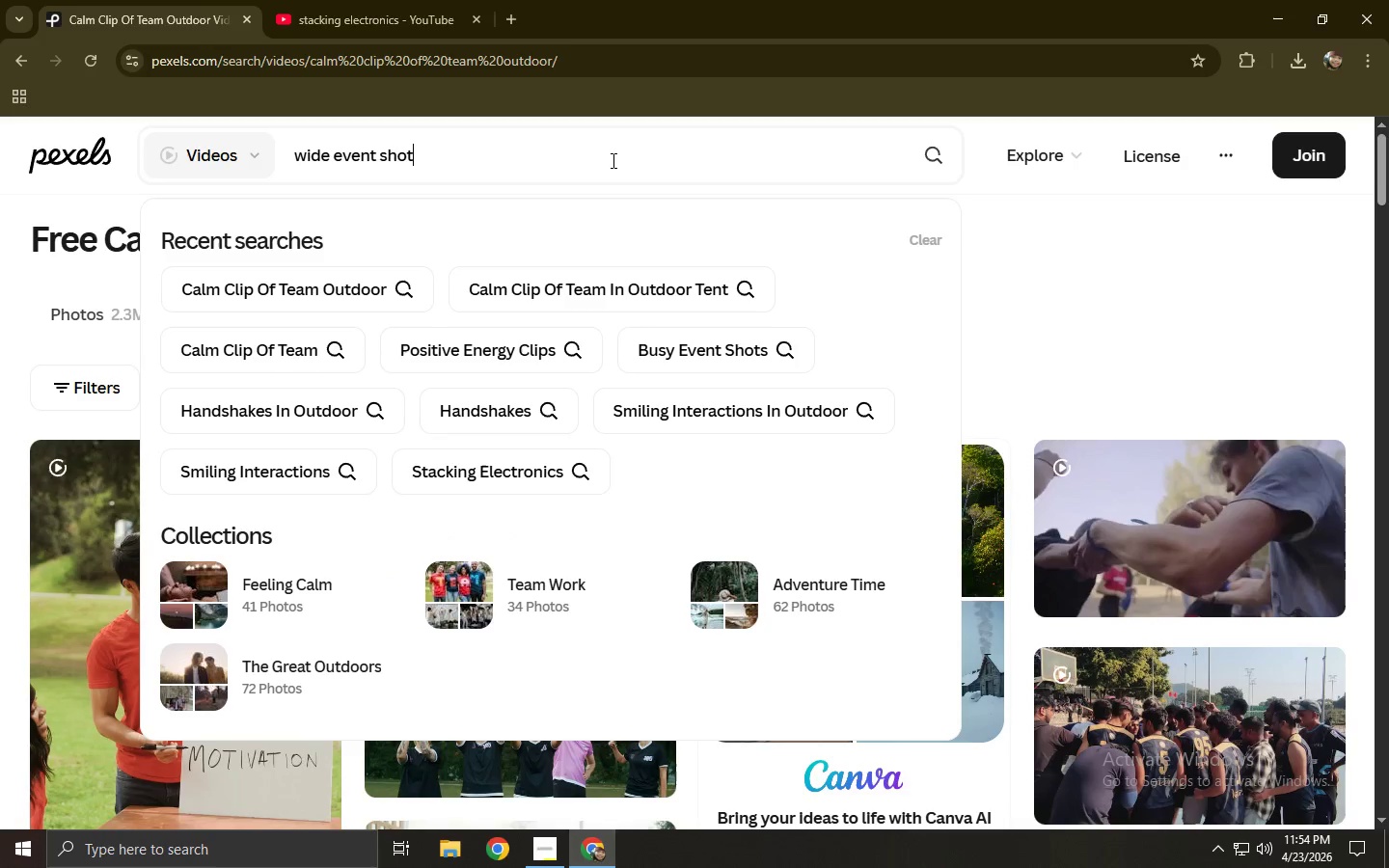 
key(Enter)
 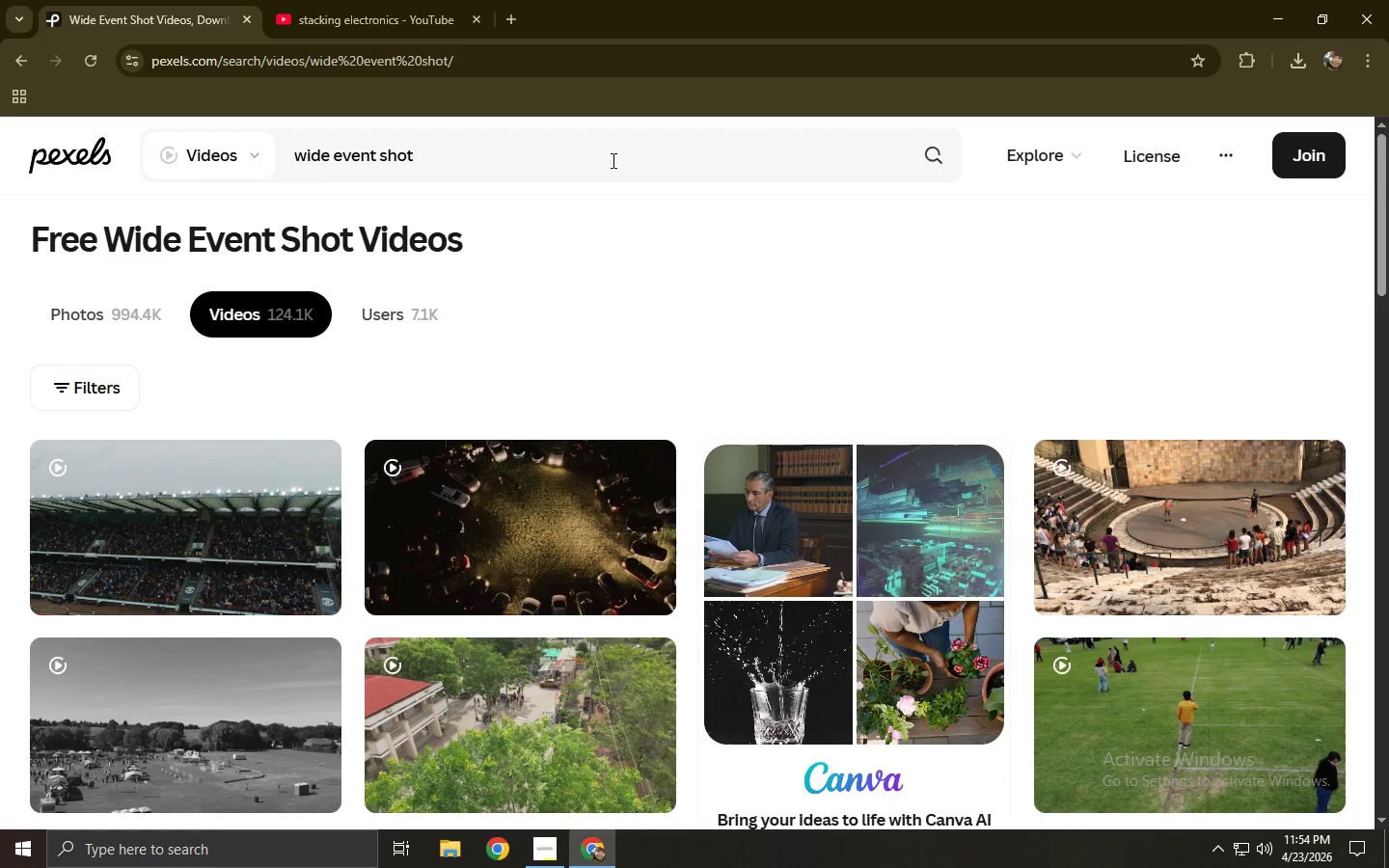 
wait(5.36)
 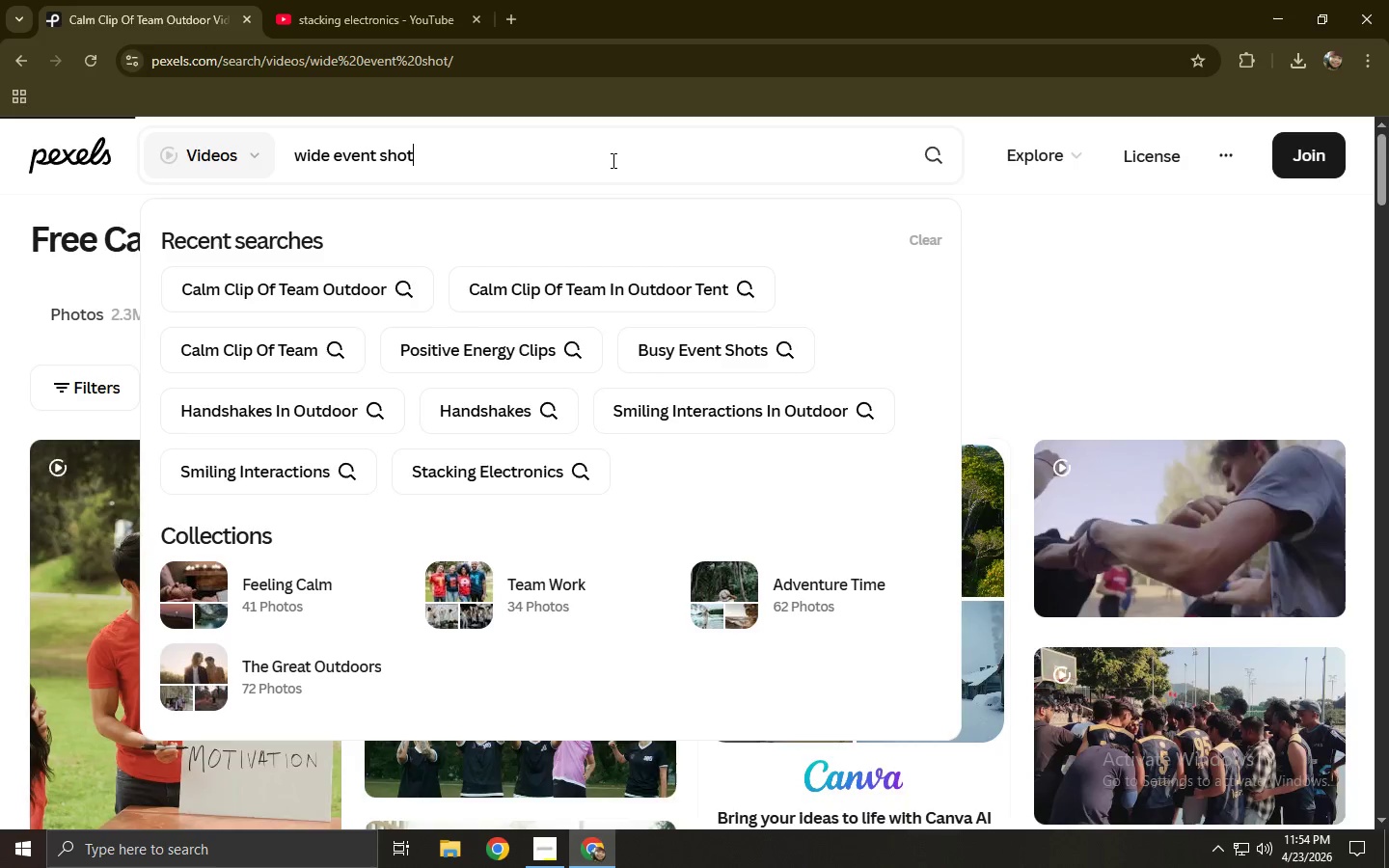 
scroll: coordinate [129, 397], scroll_direction: down, amount: 4.0
 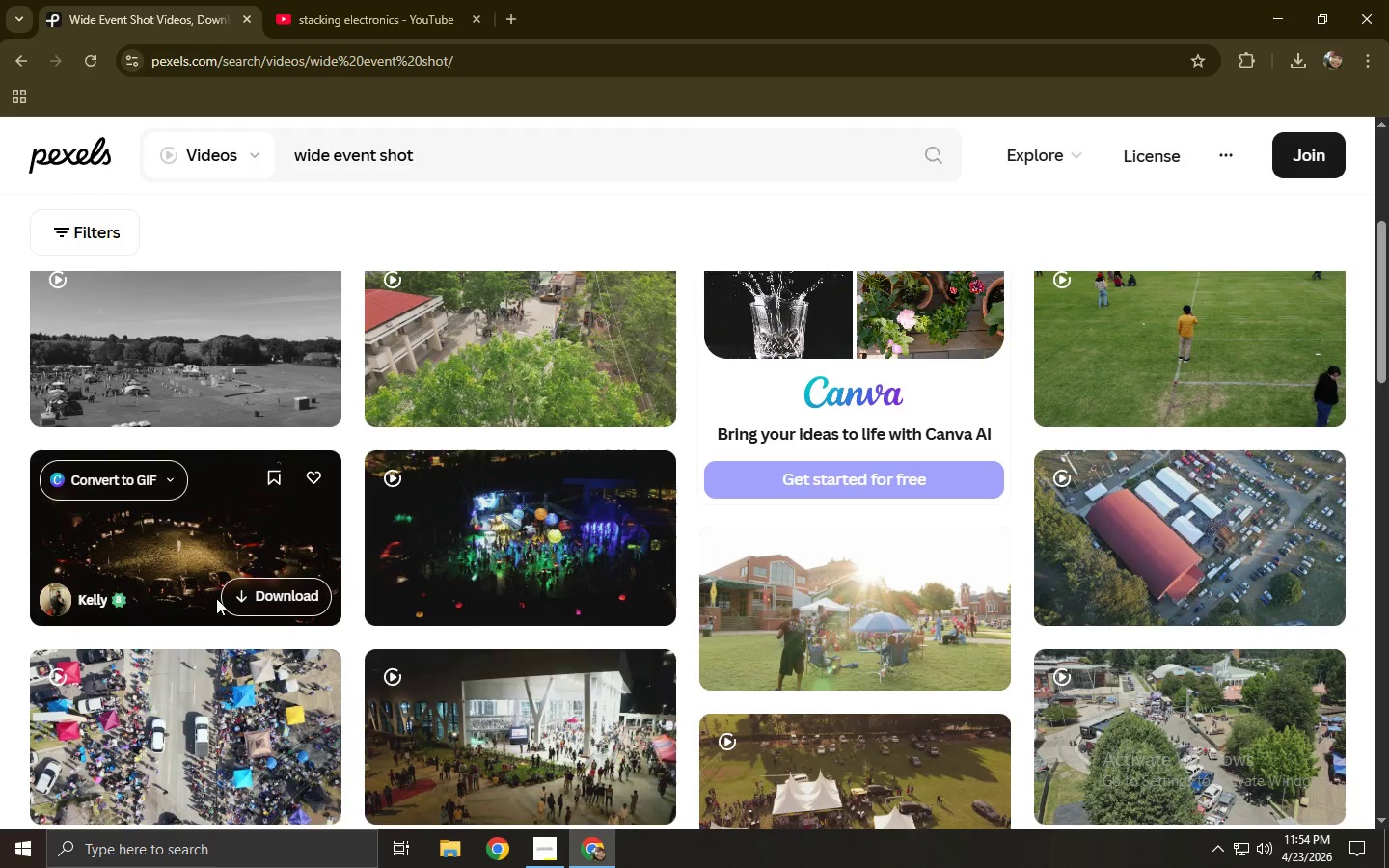 
left_click([845, 597])
 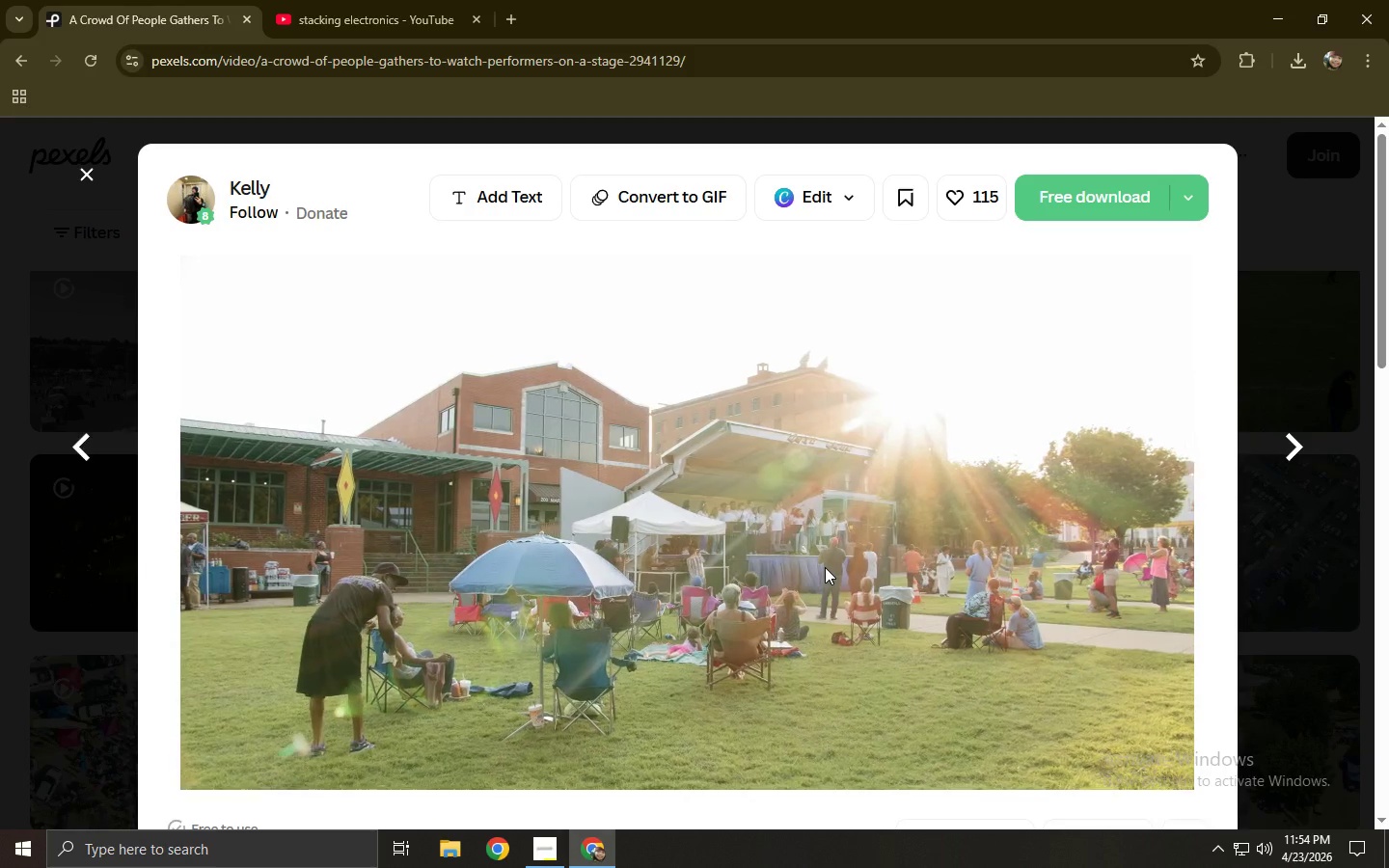 
wait(17.05)
 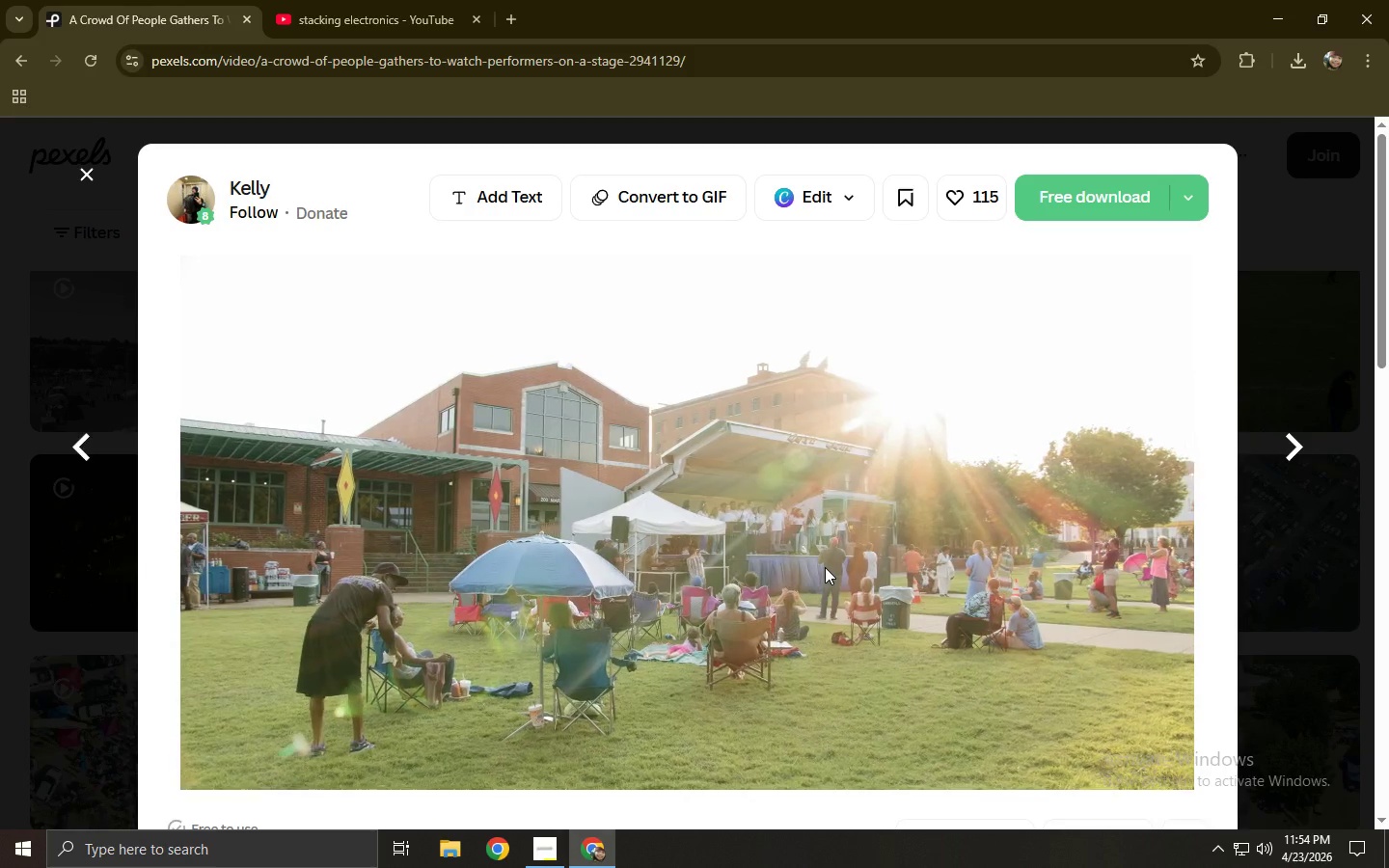 
scroll: coordinate [873, 584], scroll_direction: down, amount: 5.0
 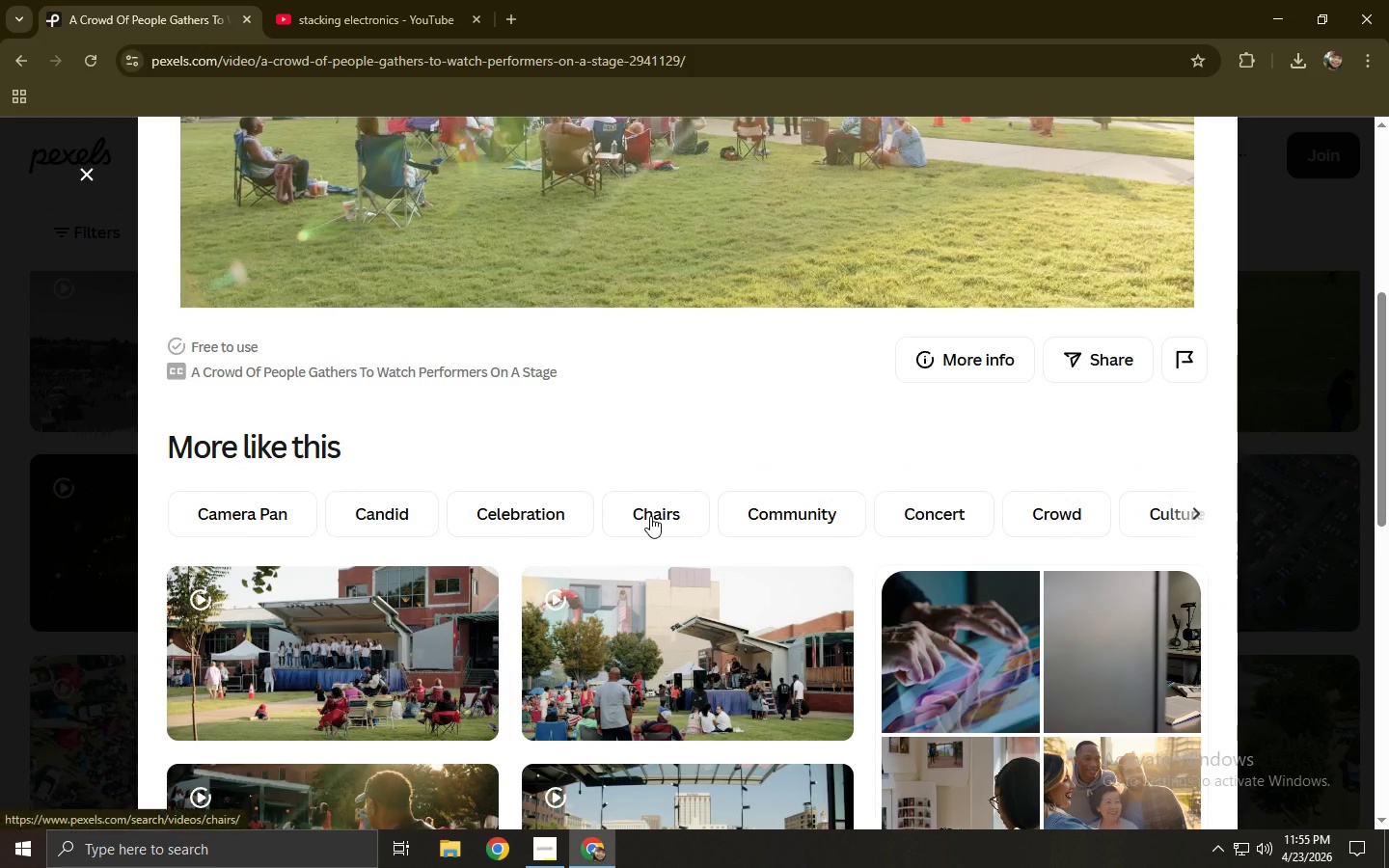 
left_click([0, 469])
 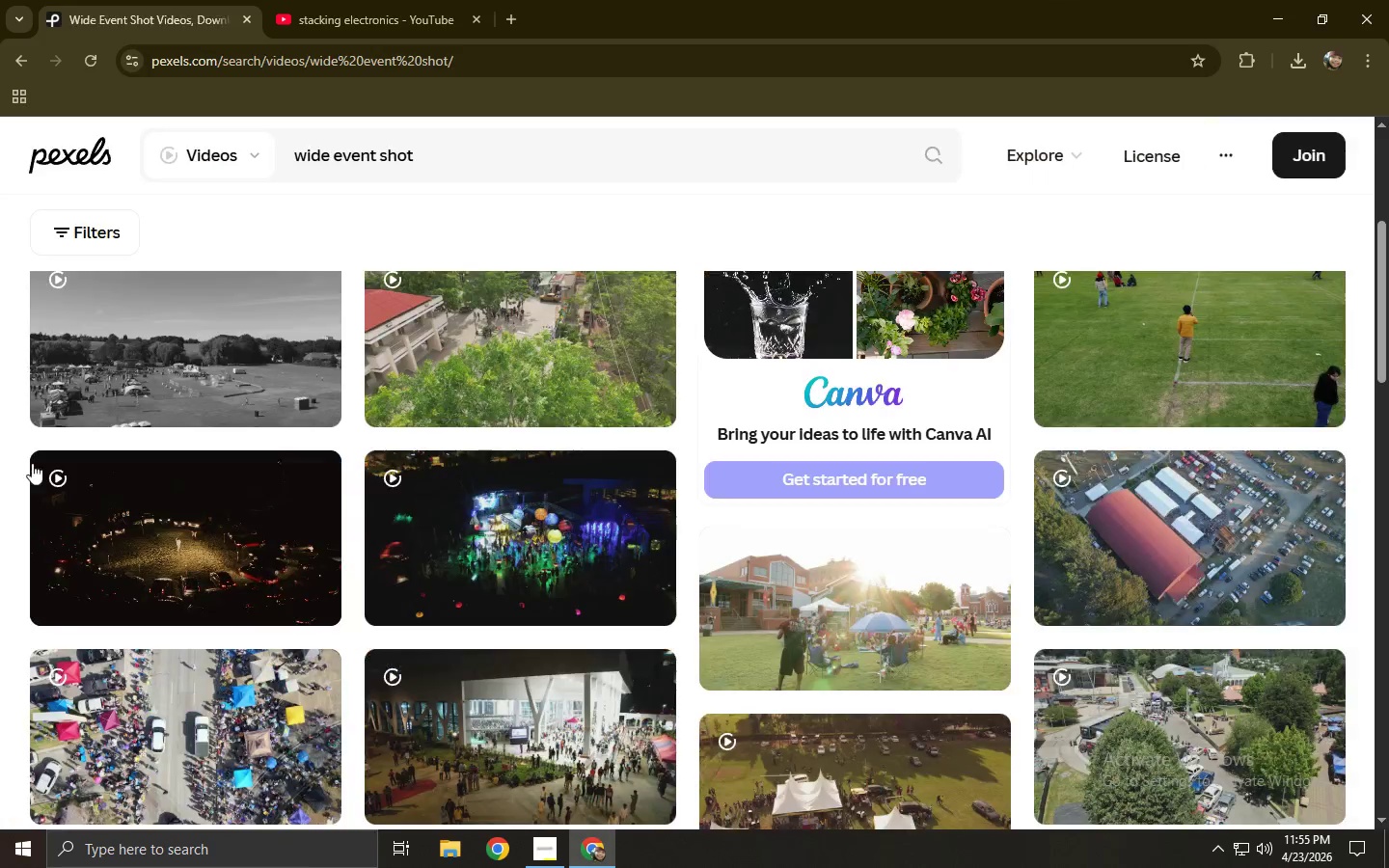 
scroll: coordinate [43, 461], scroll_direction: down, amount: 2.0
 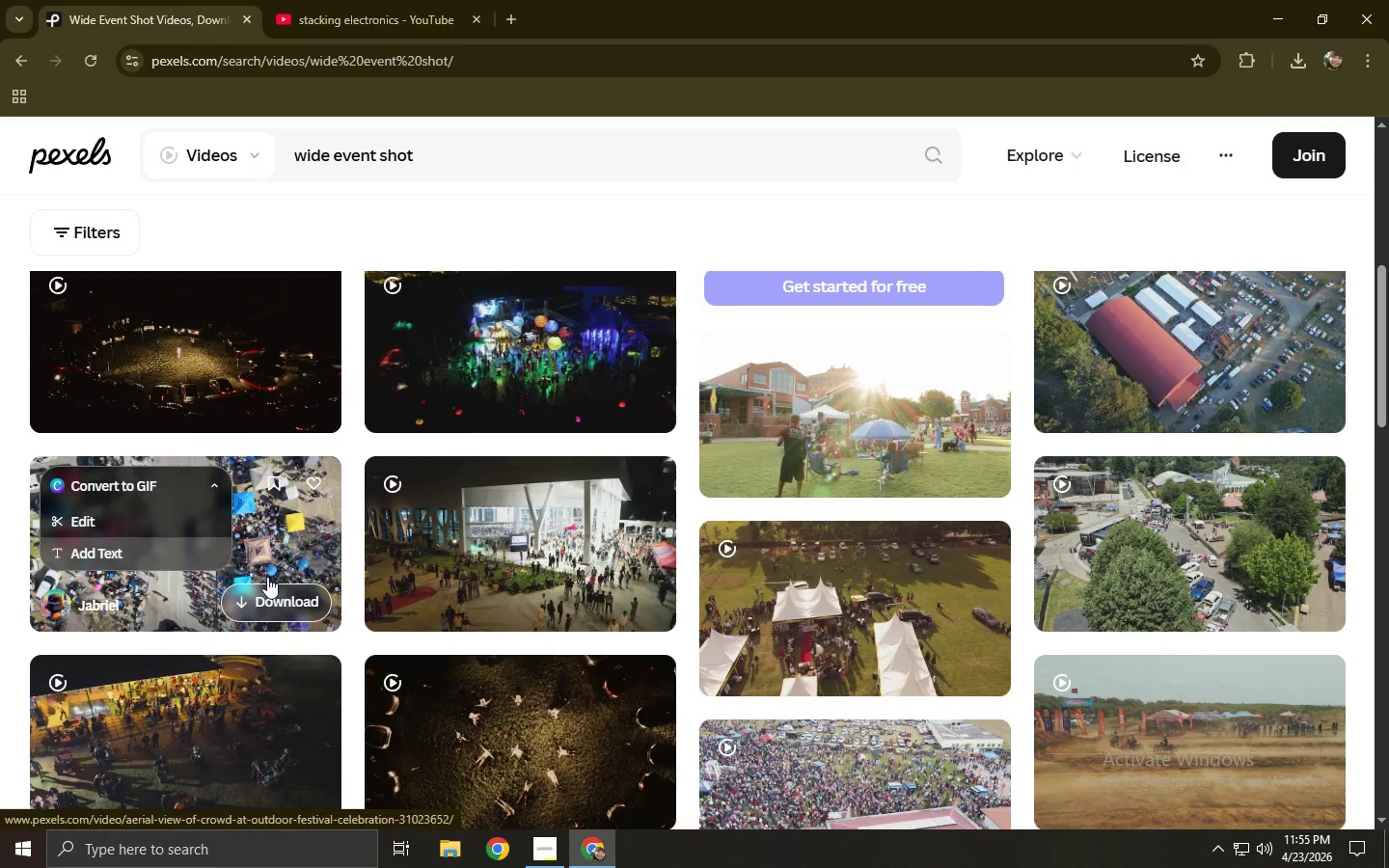 
left_click([290, 539])
 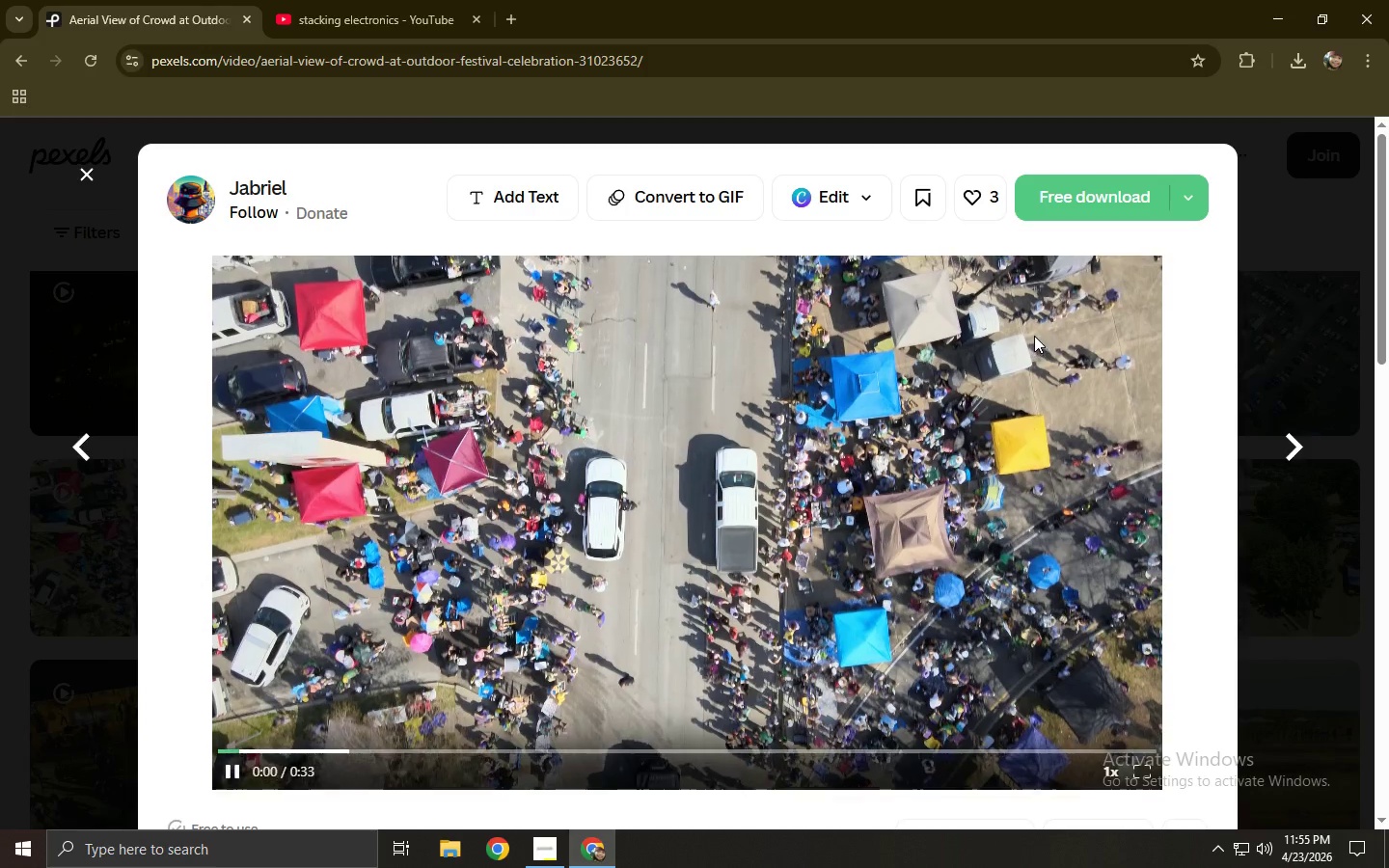 
left_click([1076, 209])
 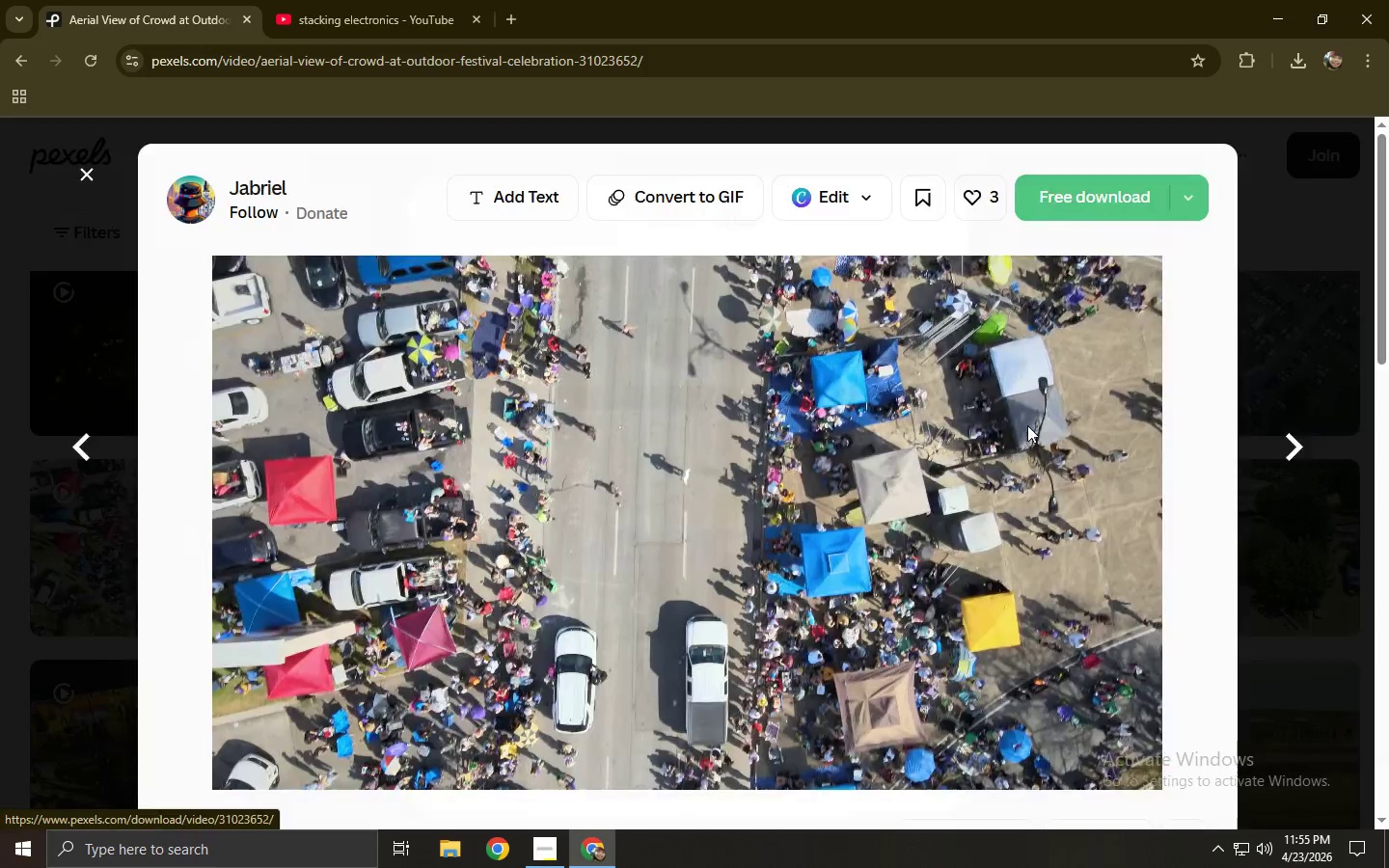 
left_click([1027, 425])
 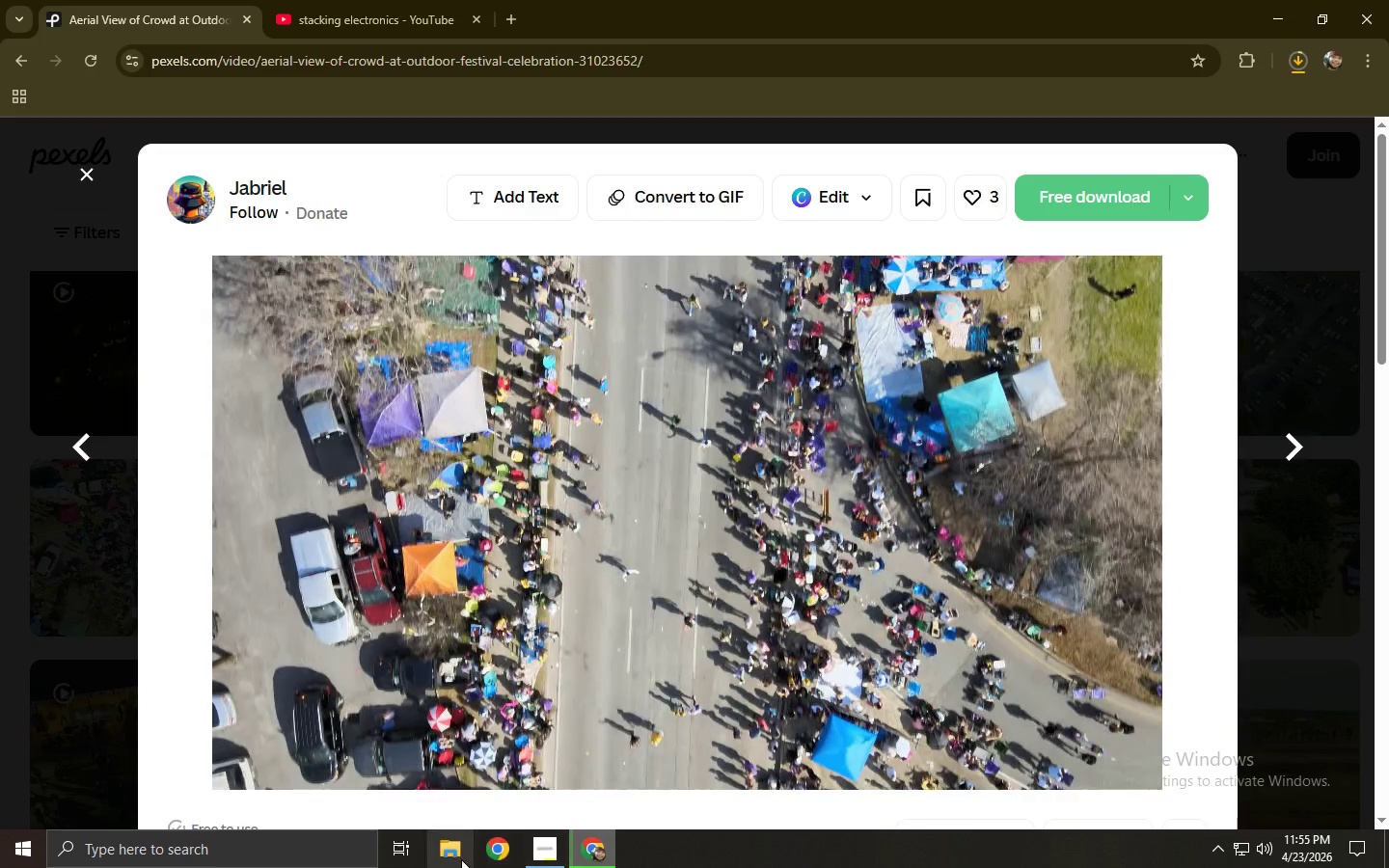 
wait(5.69)
 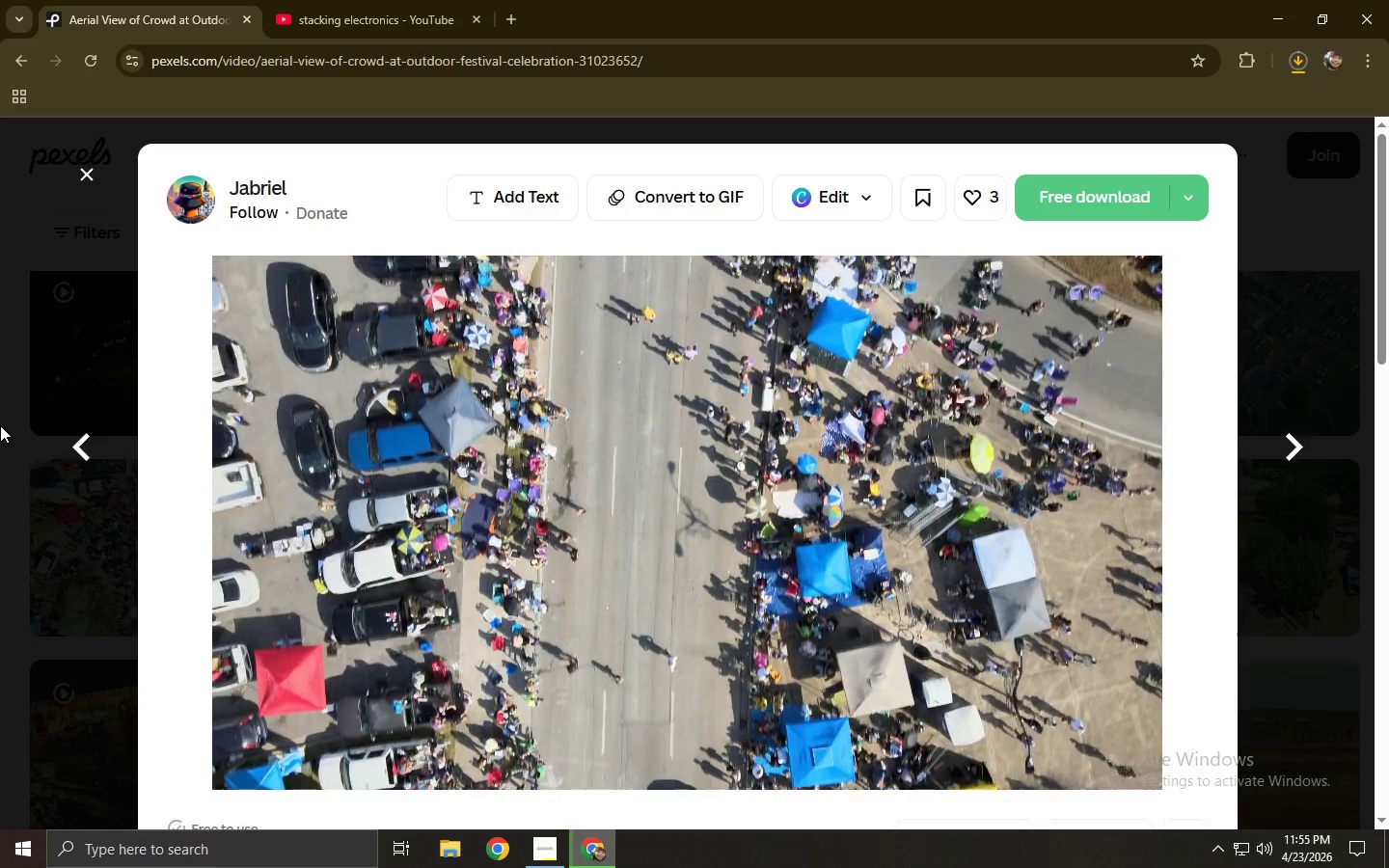 
left_click([299, 850])
 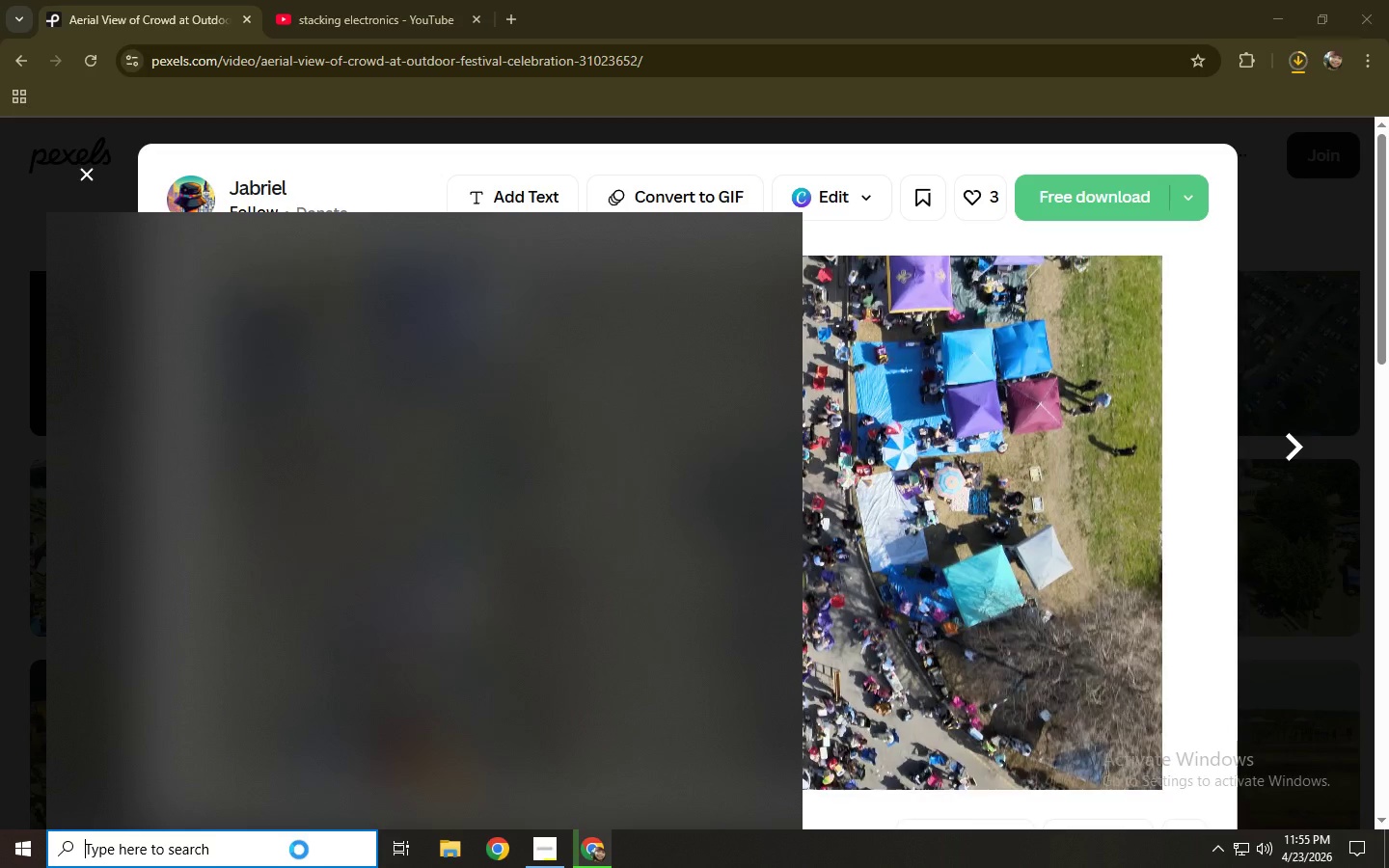 
type(cap)
 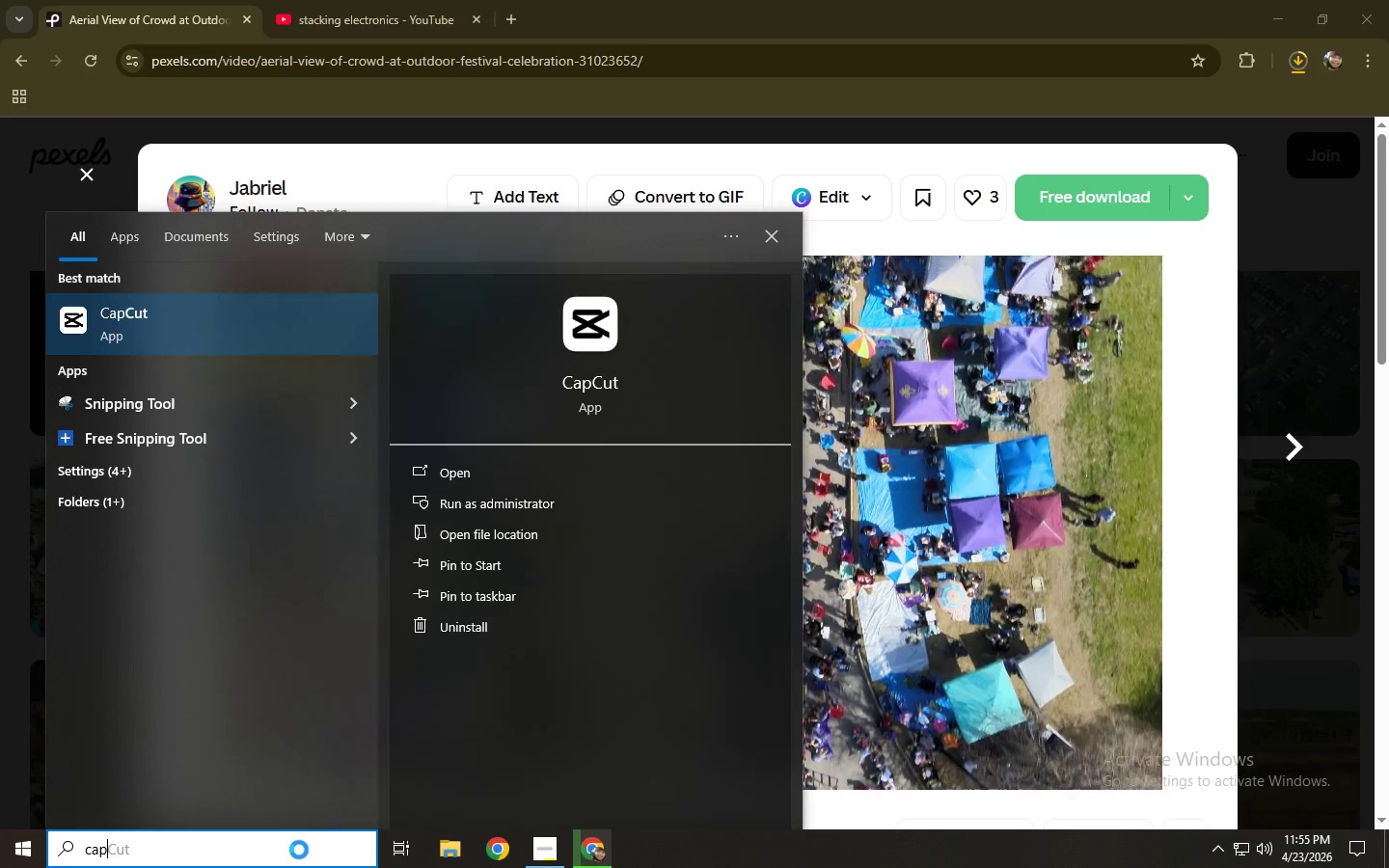 
key(Enter)
 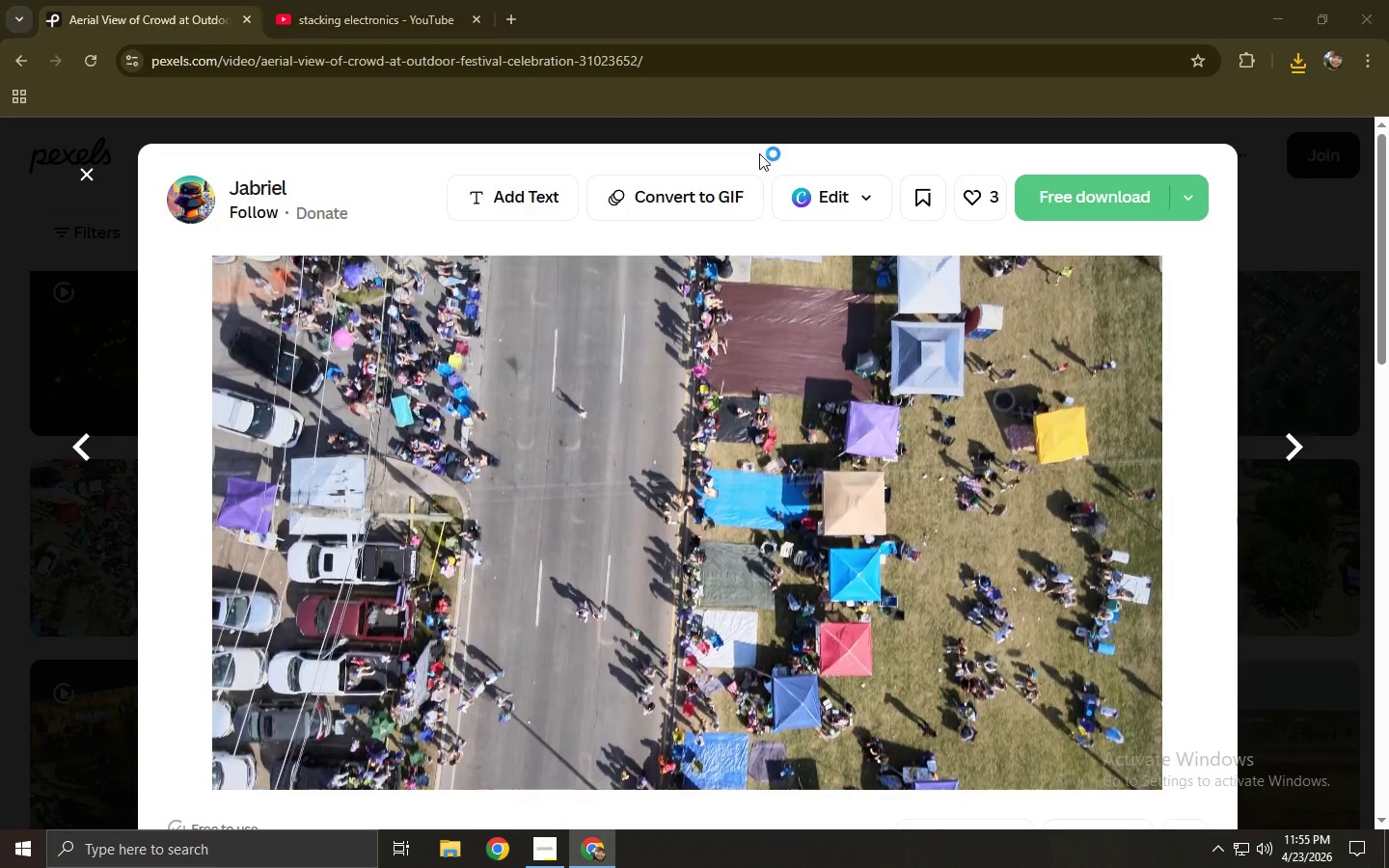 
wait(27.14)
 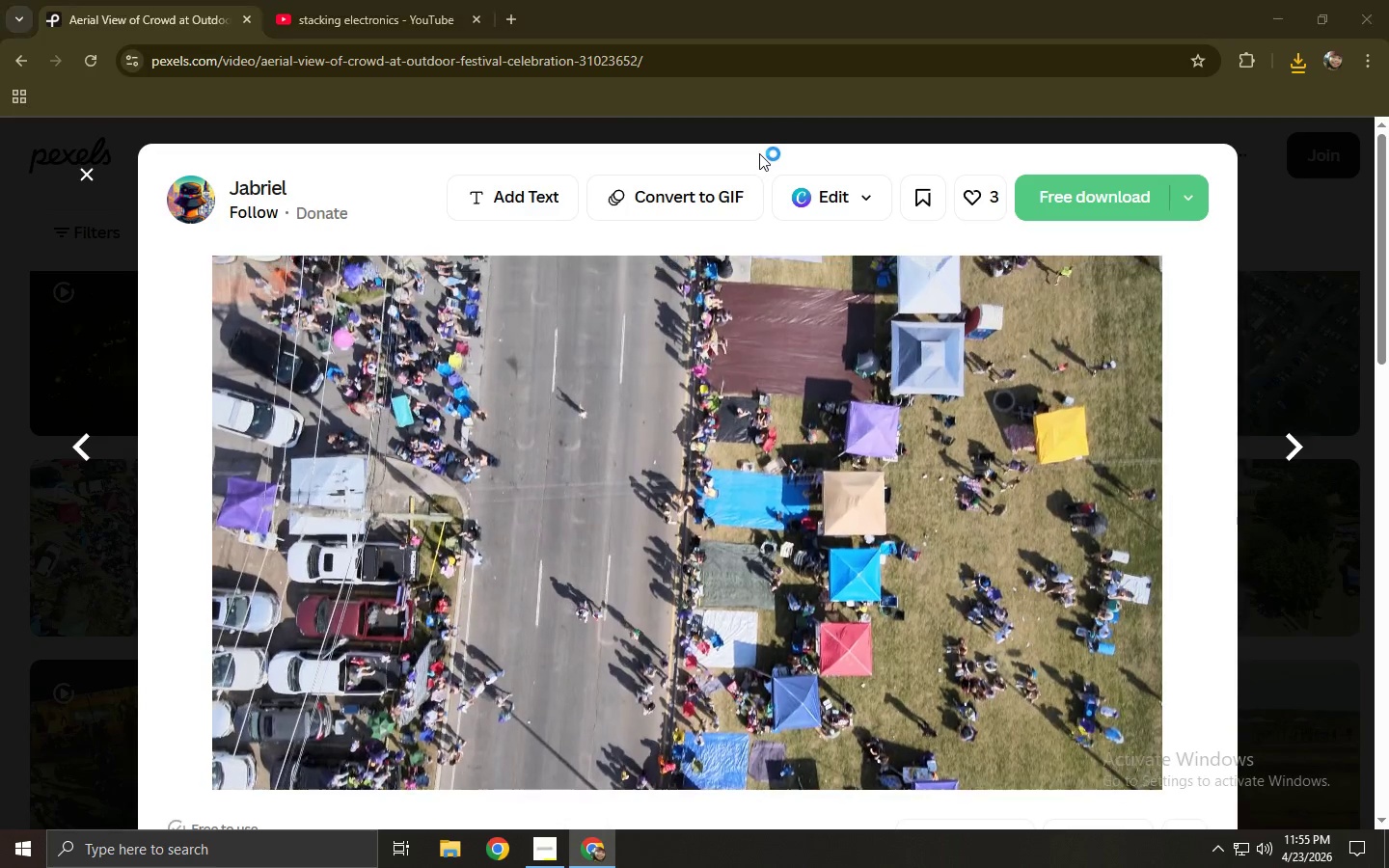 
key(Alt+AltLeft)
 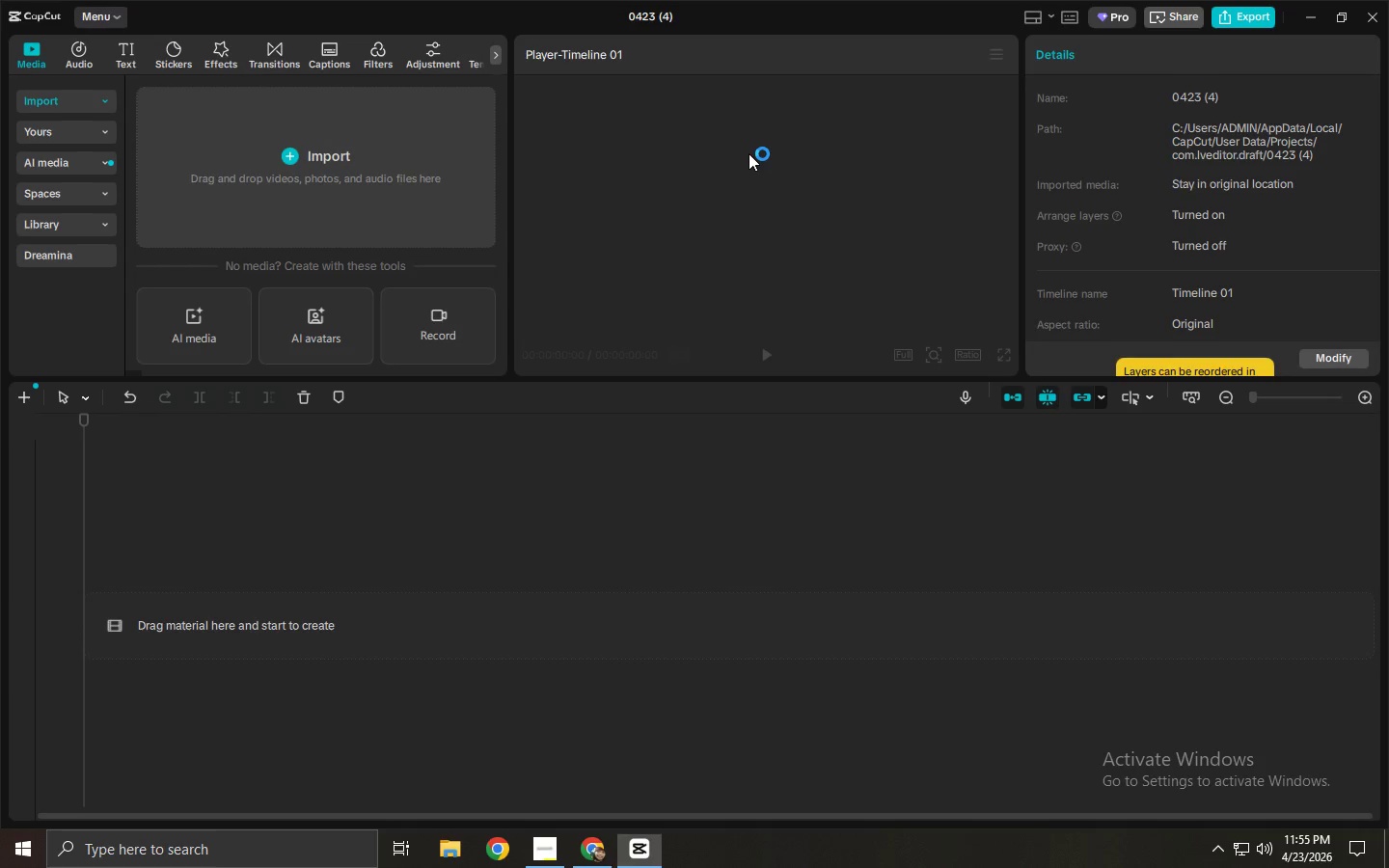 
key(Alt+Tab)
 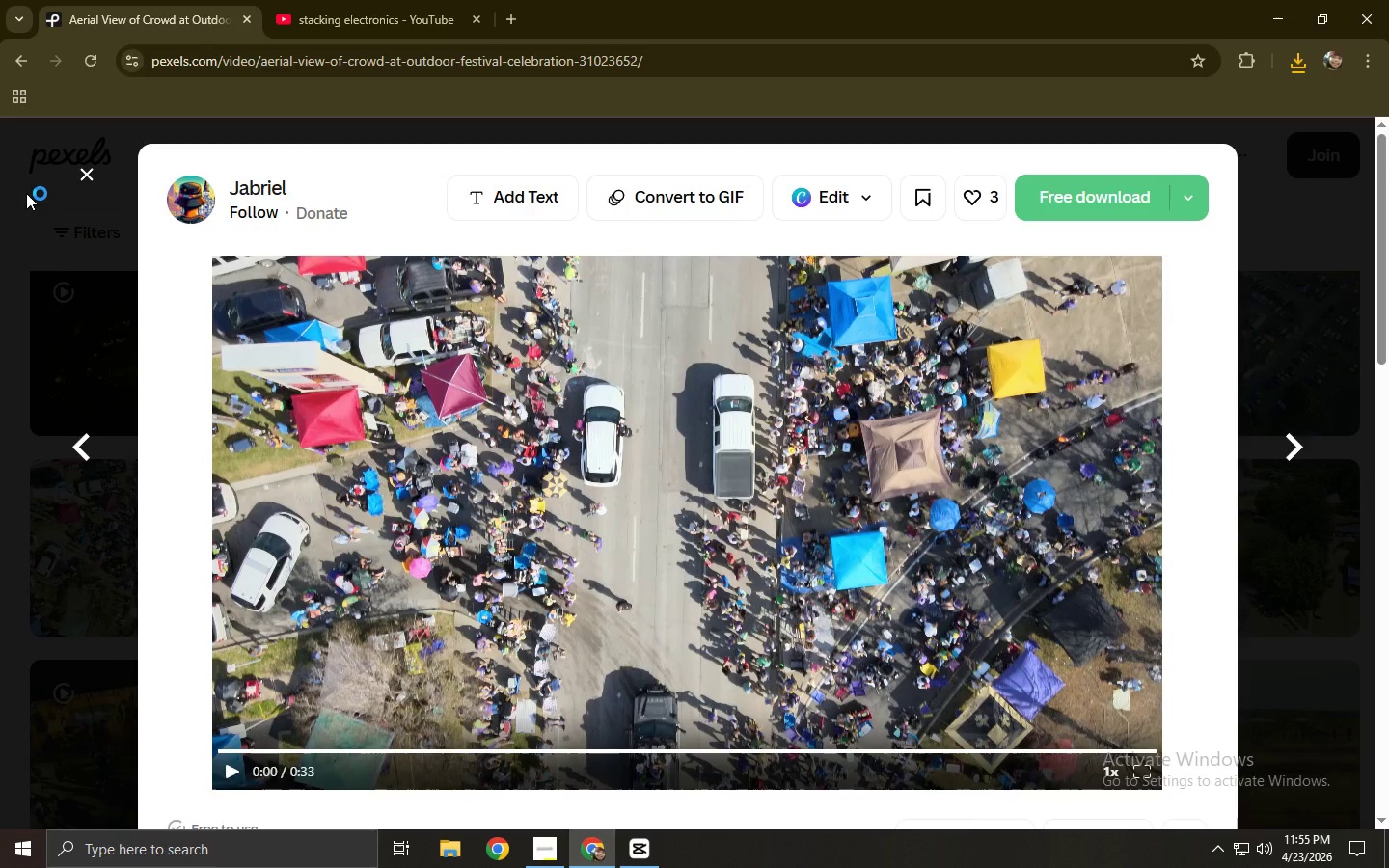 
left_click([85, 176])
 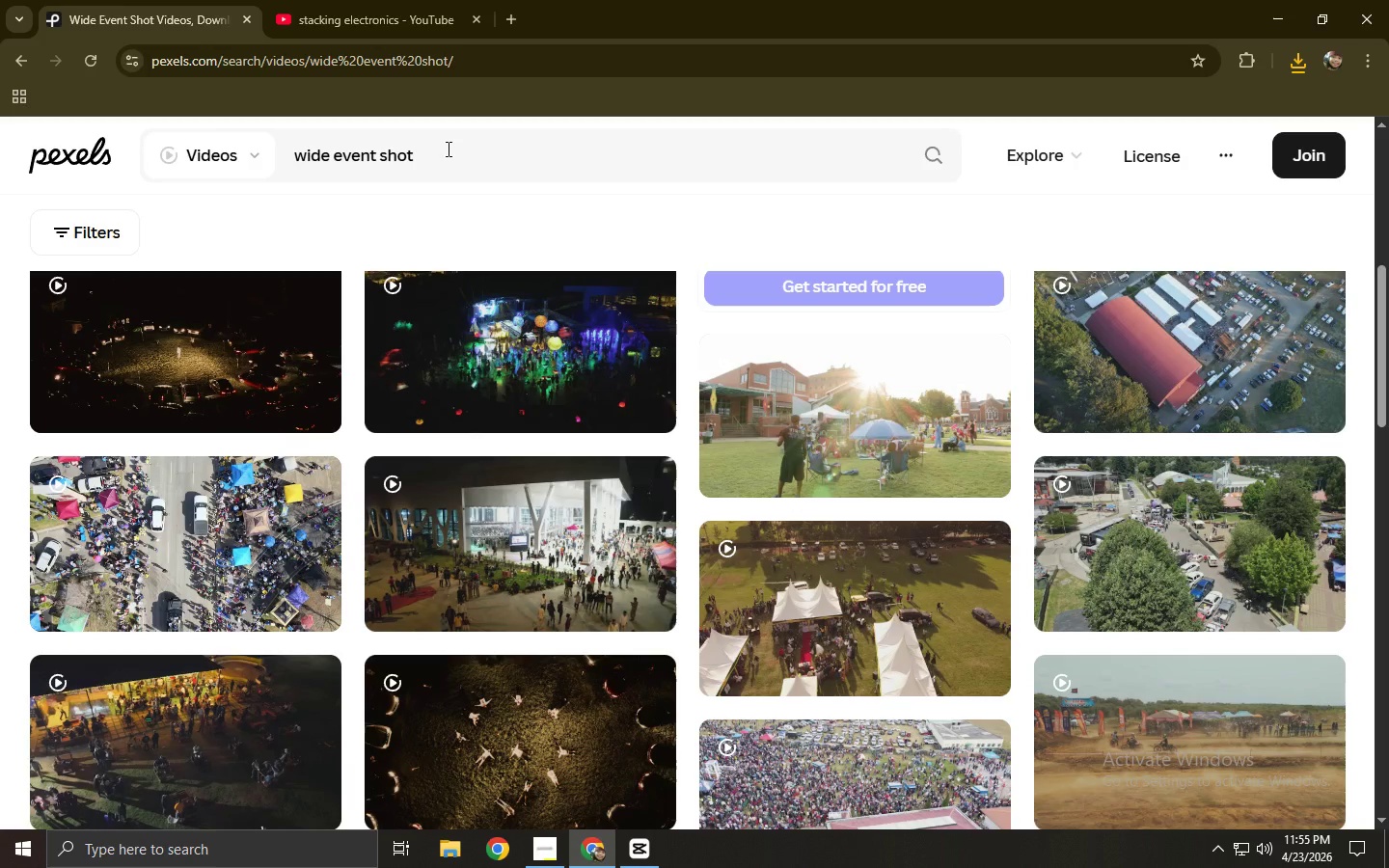 
left_click_drag(start_coordinate=[448, 149], to_coordinate=[214, 159])
 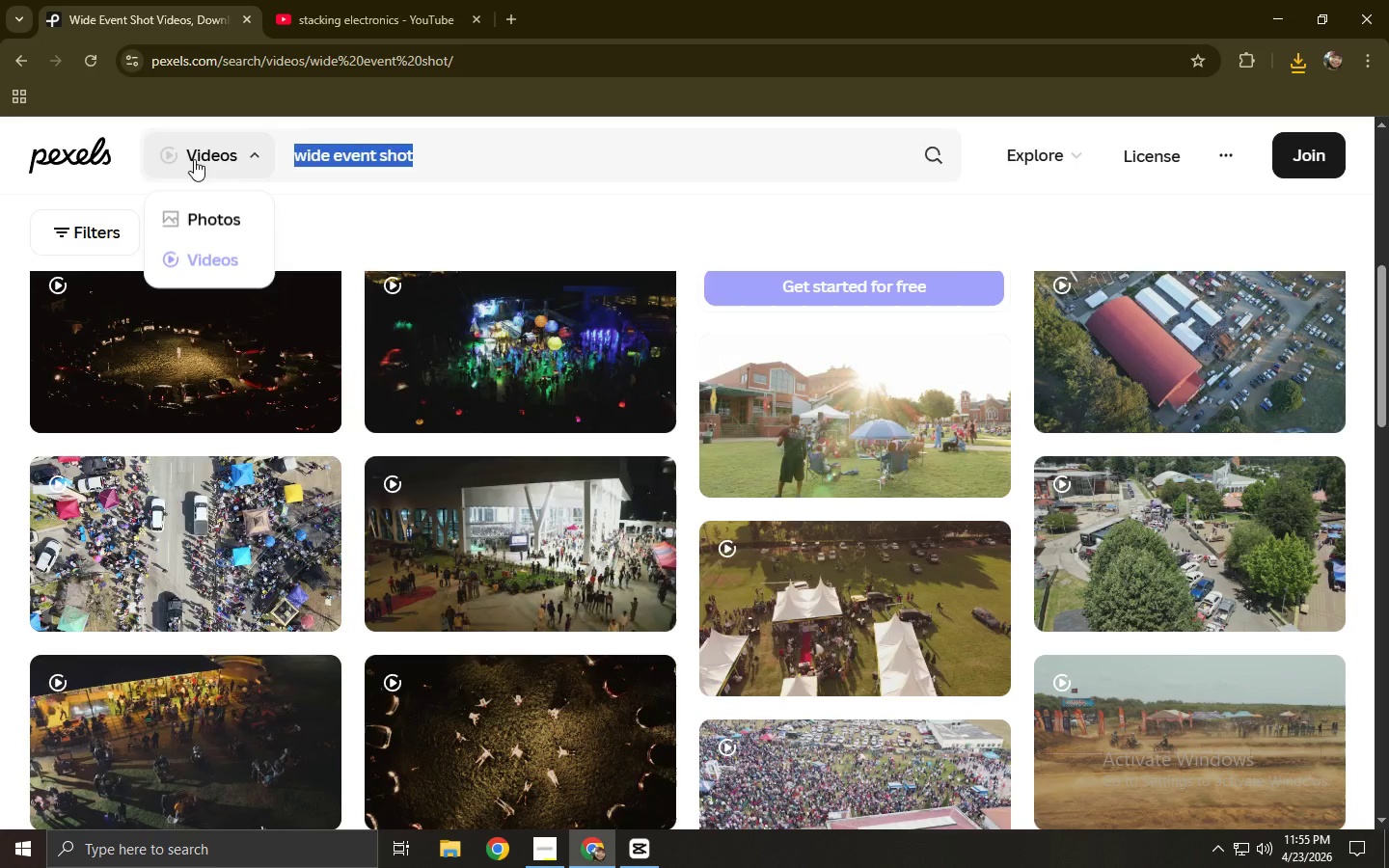 
type(e waste recycling event)
 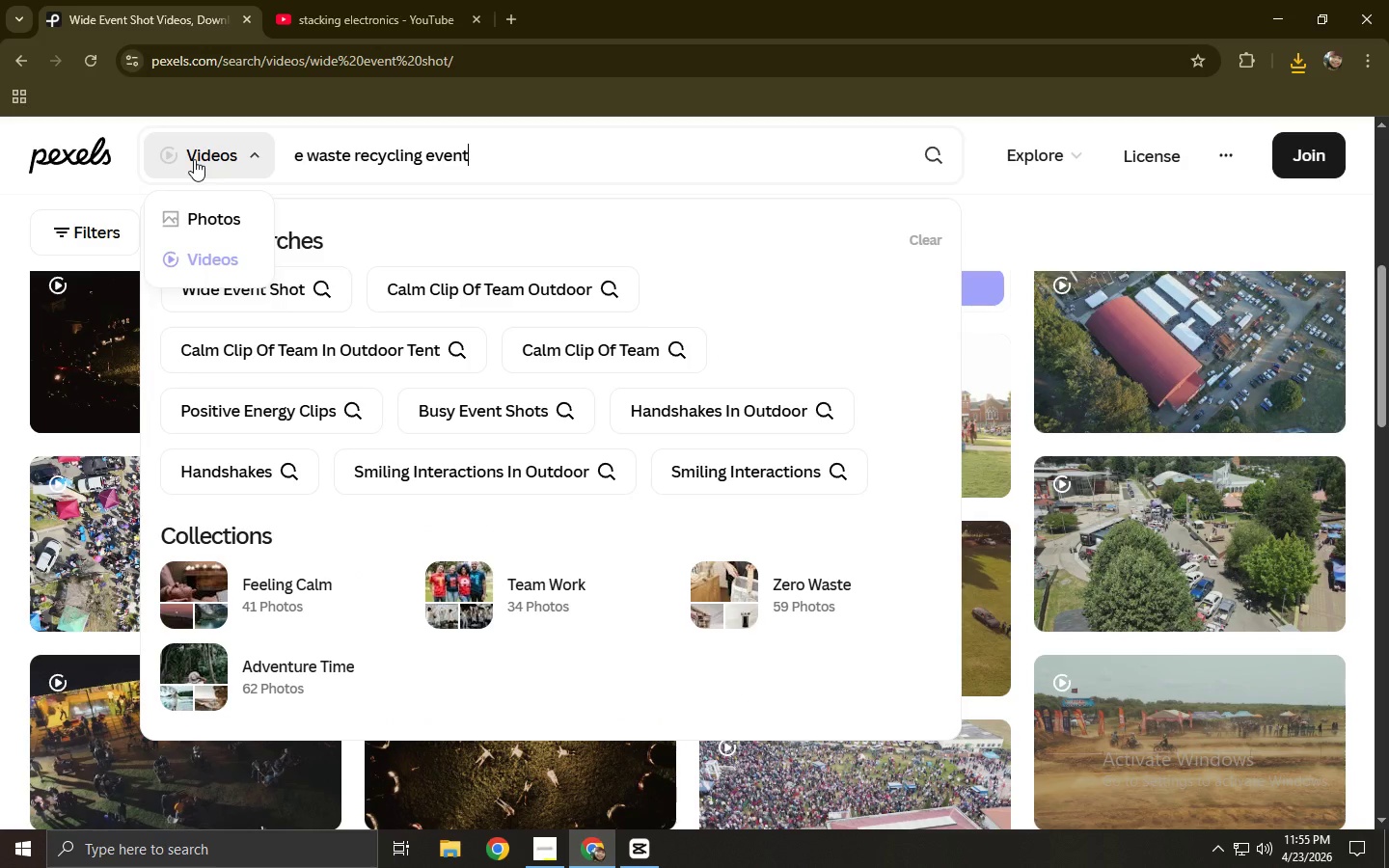 
key(Enter)
 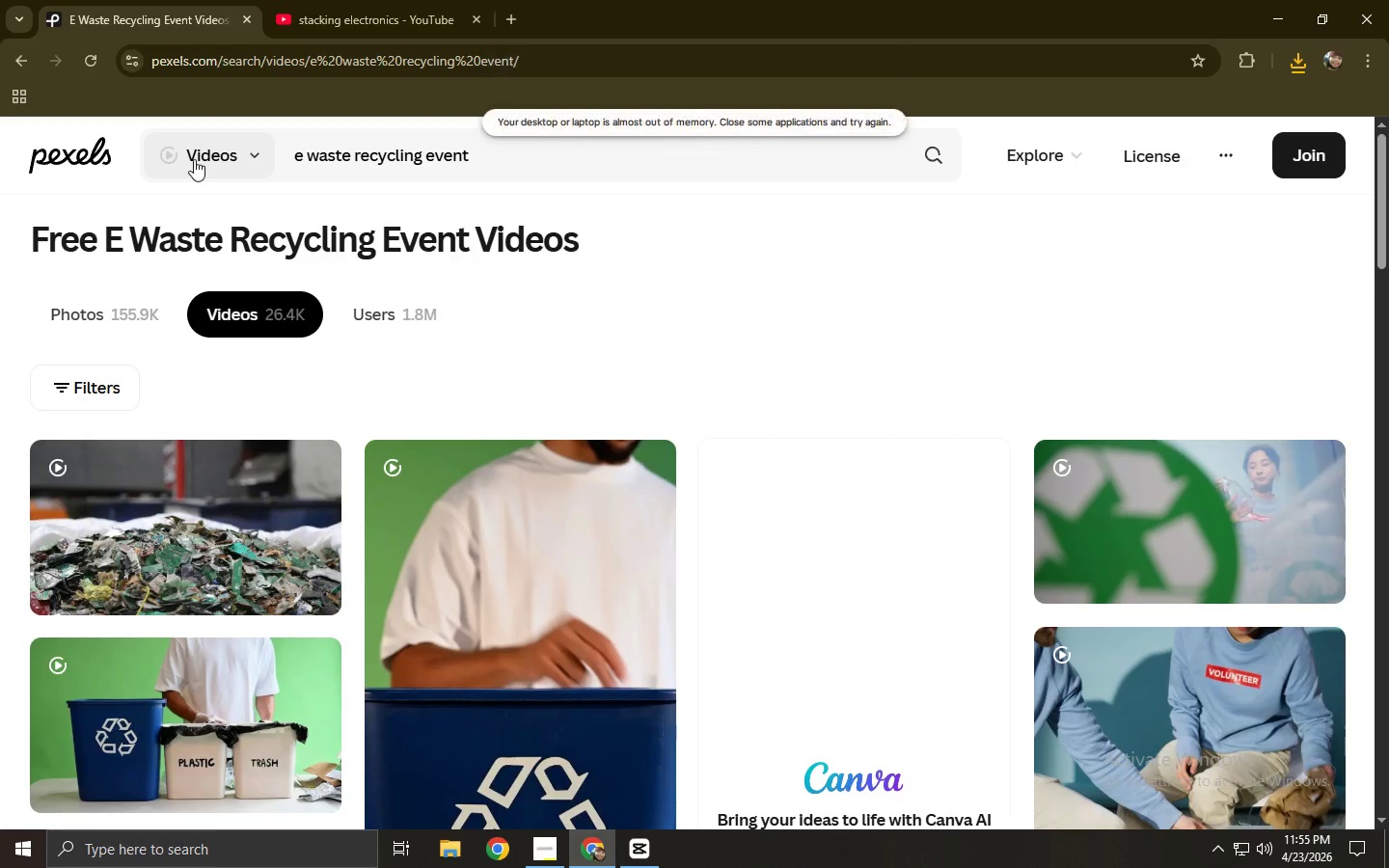 
wait(6.17)
 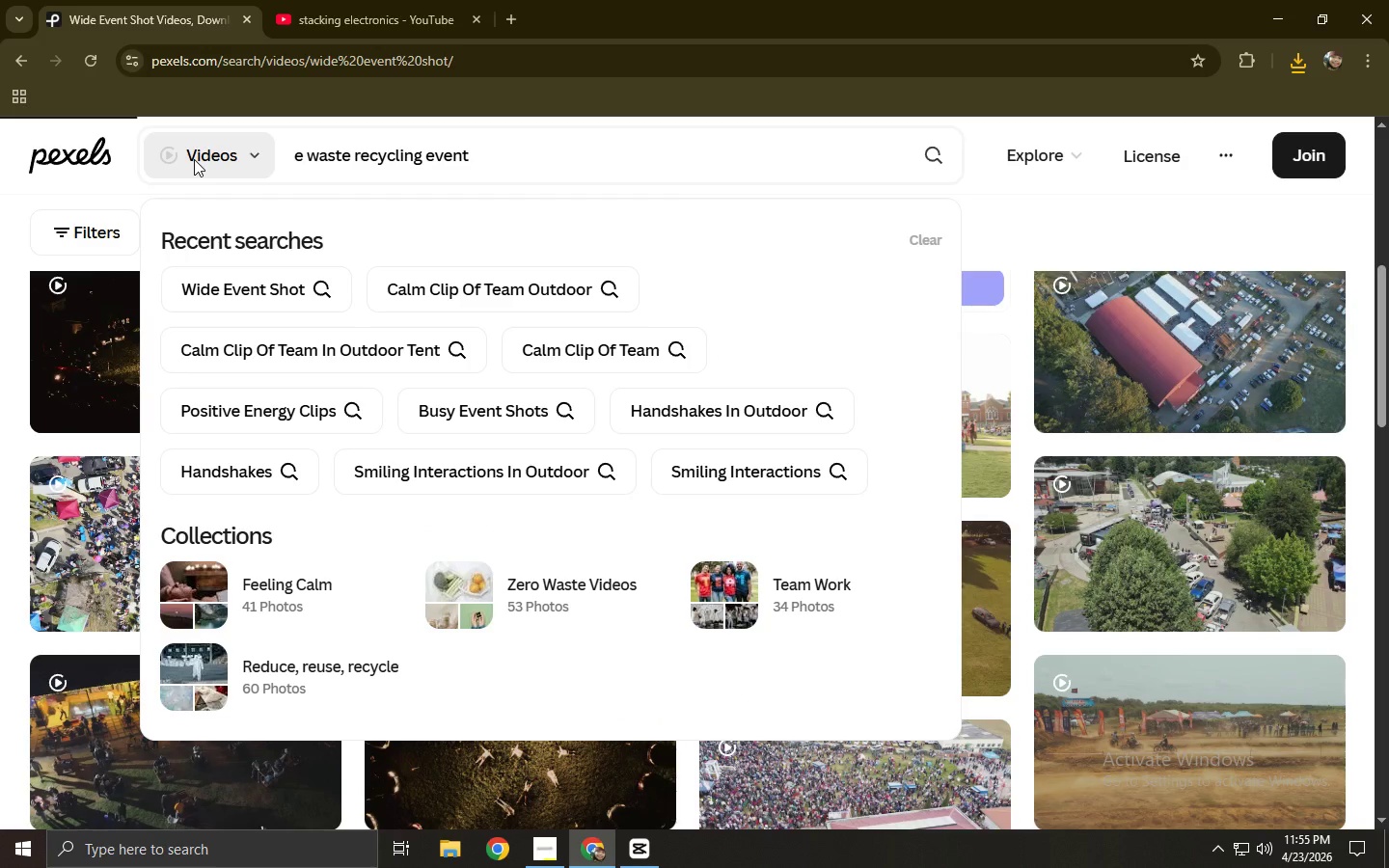 
scroll: coordinate [261, 258], scroll_direction: down, amount: 4.0
 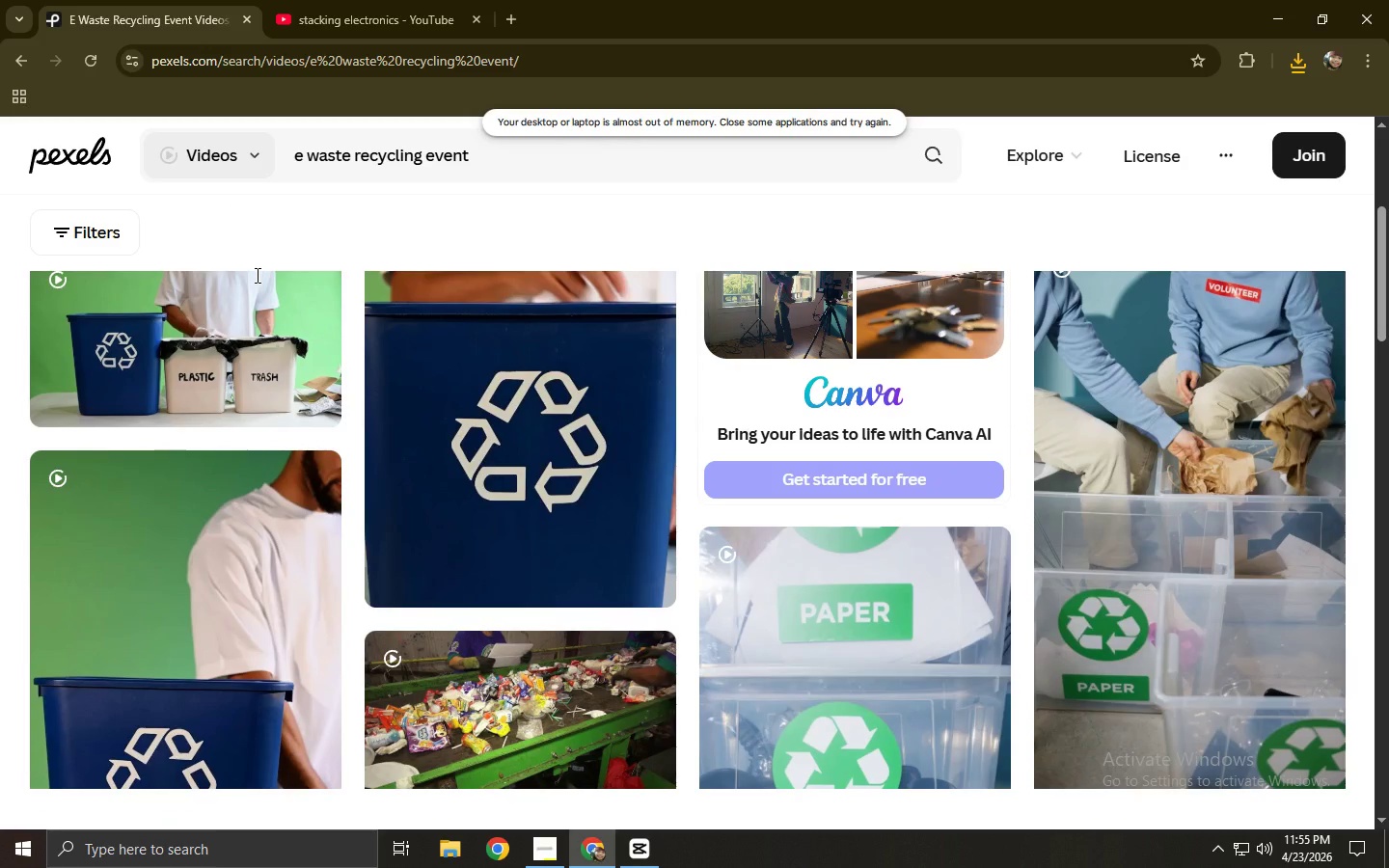 
scroll: coordinate [256, 275], scroll_direction: up, amount: 3.0
 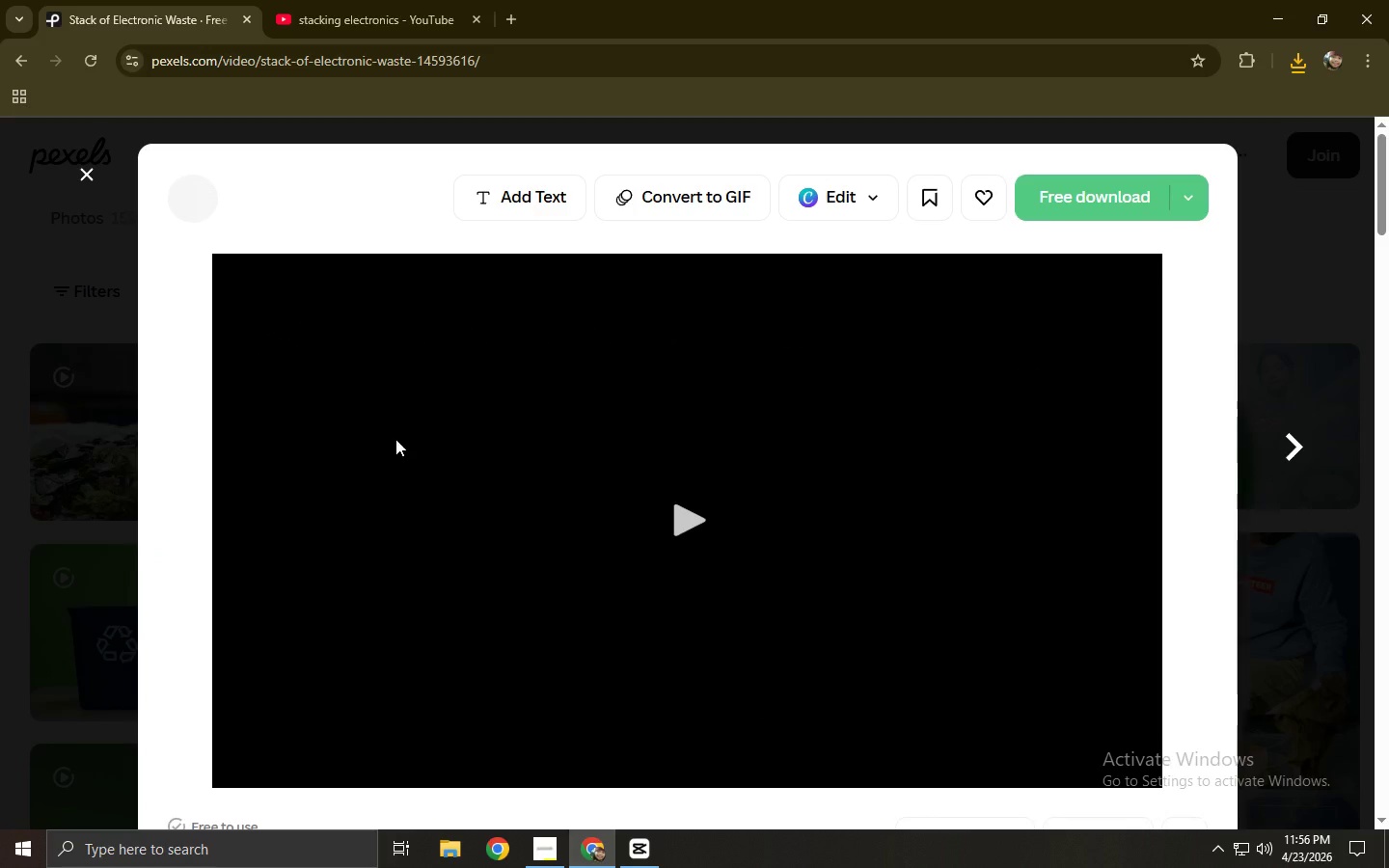 
left_click([546, 848])